 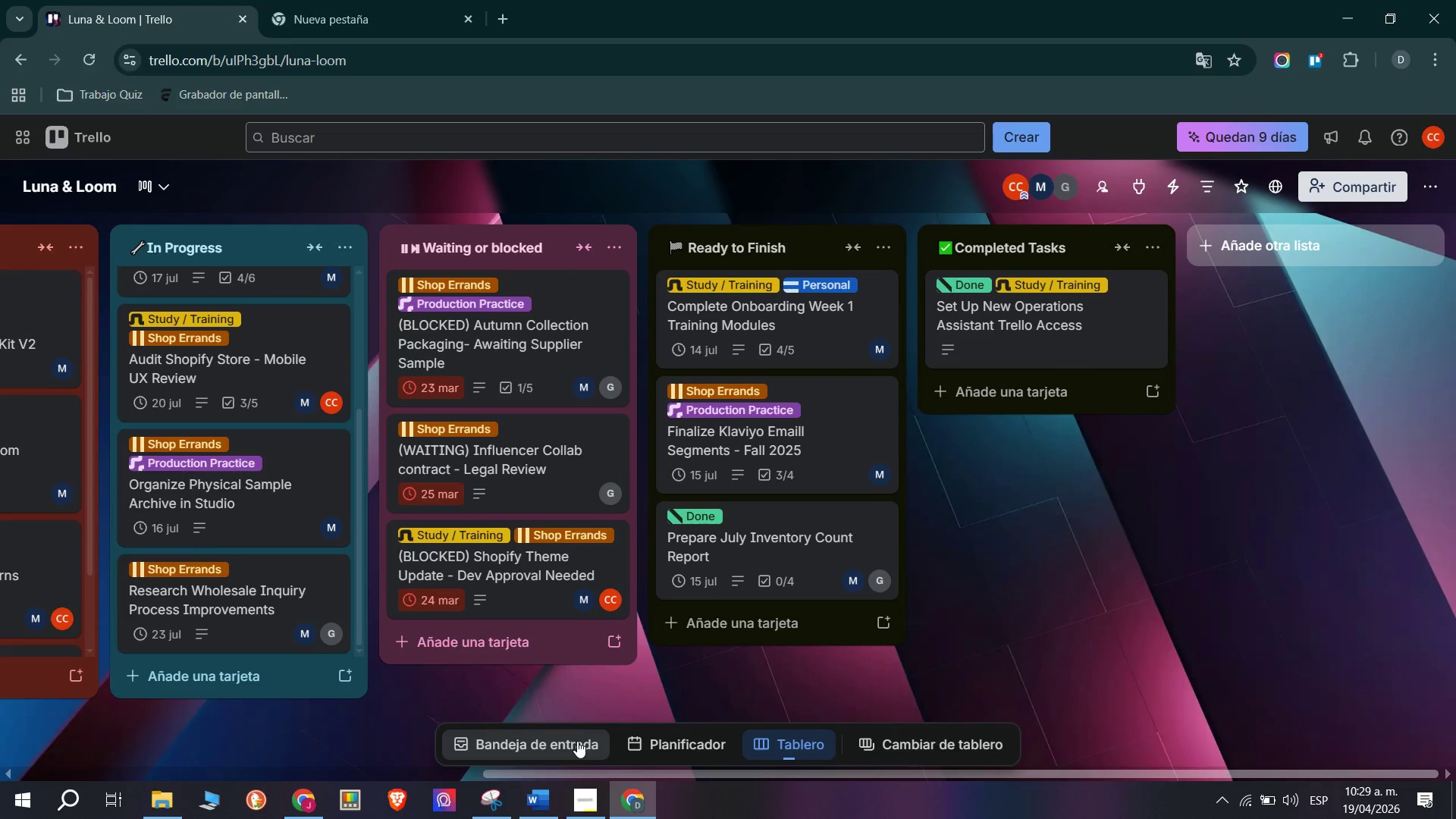 
left_click([629, 767])
 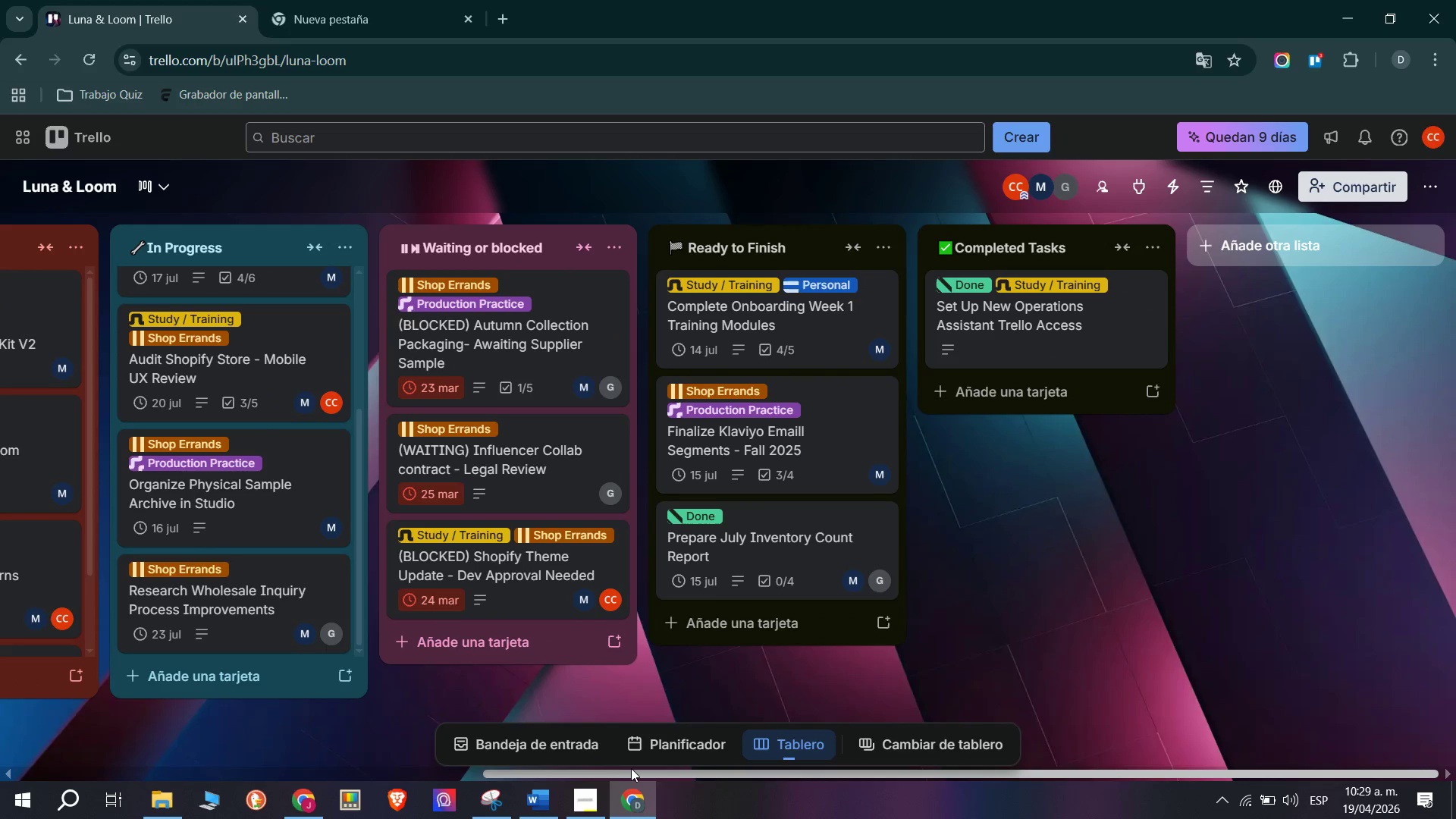 
left_click_drag(start_coordinate=[632, 768], to_coordinate=[67, 755])
 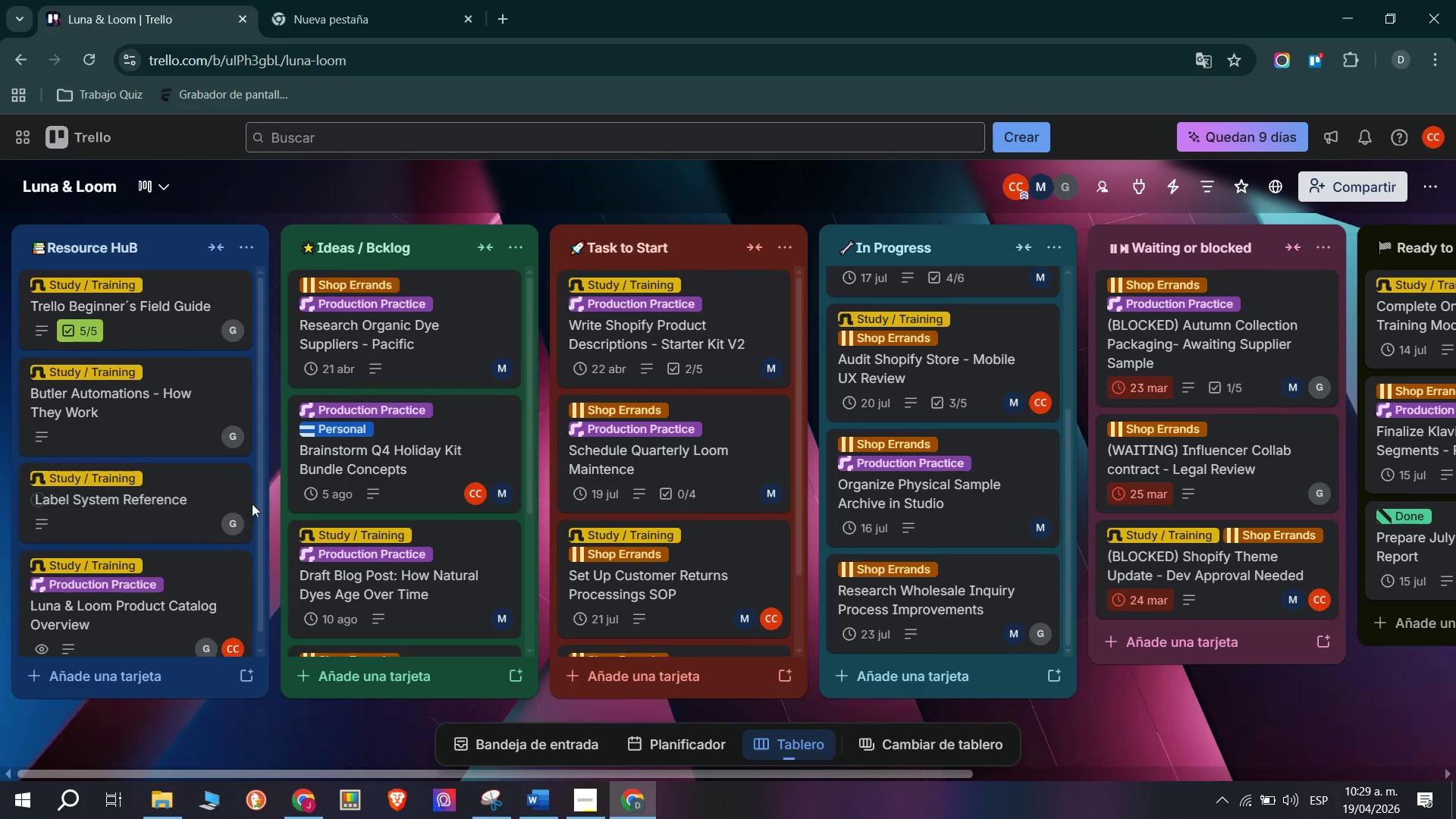 
scroll: coordinate [756, 356], scroll_direction: down, amount: 4.0
 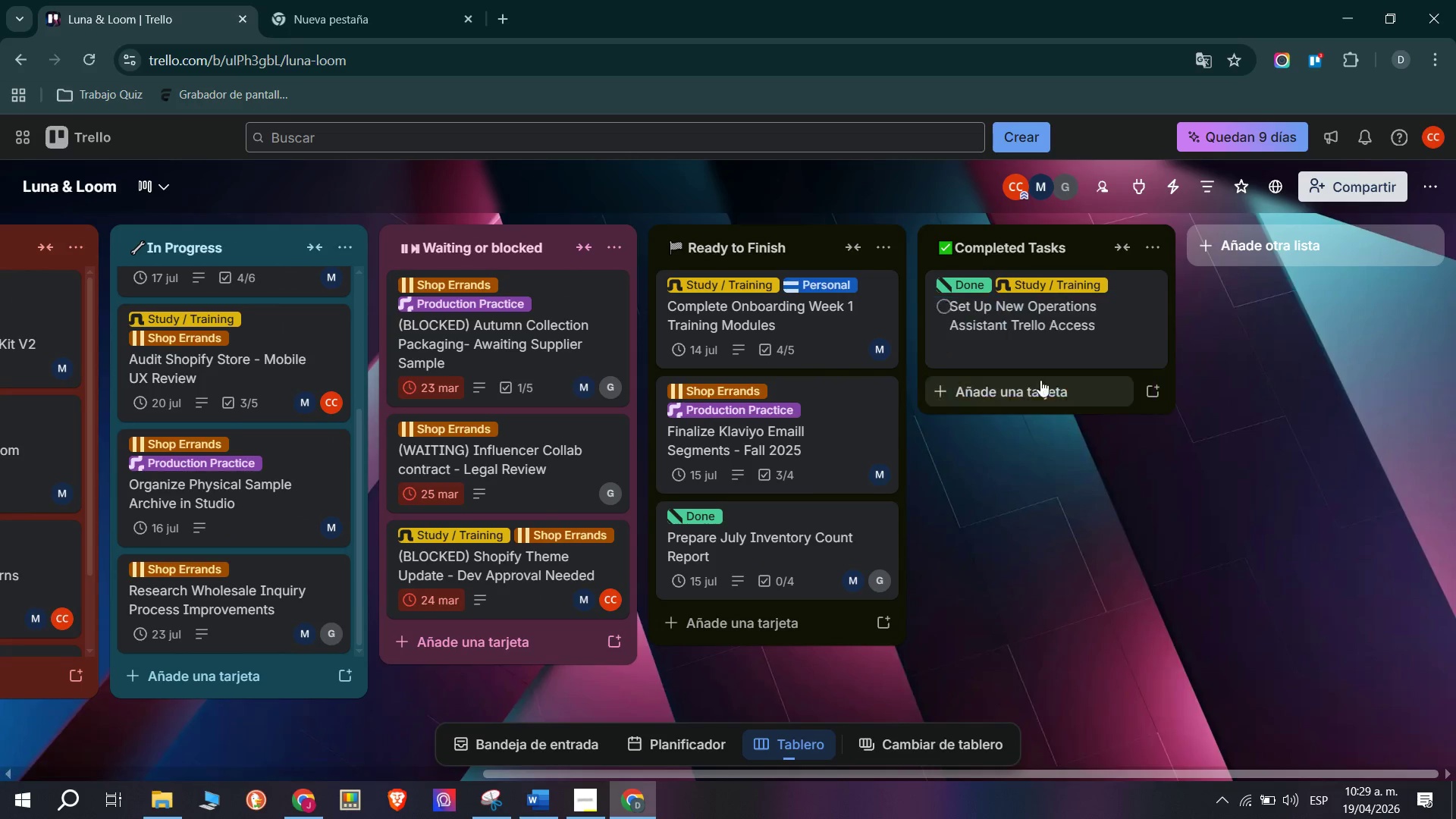 
left_click([1016, 347])
 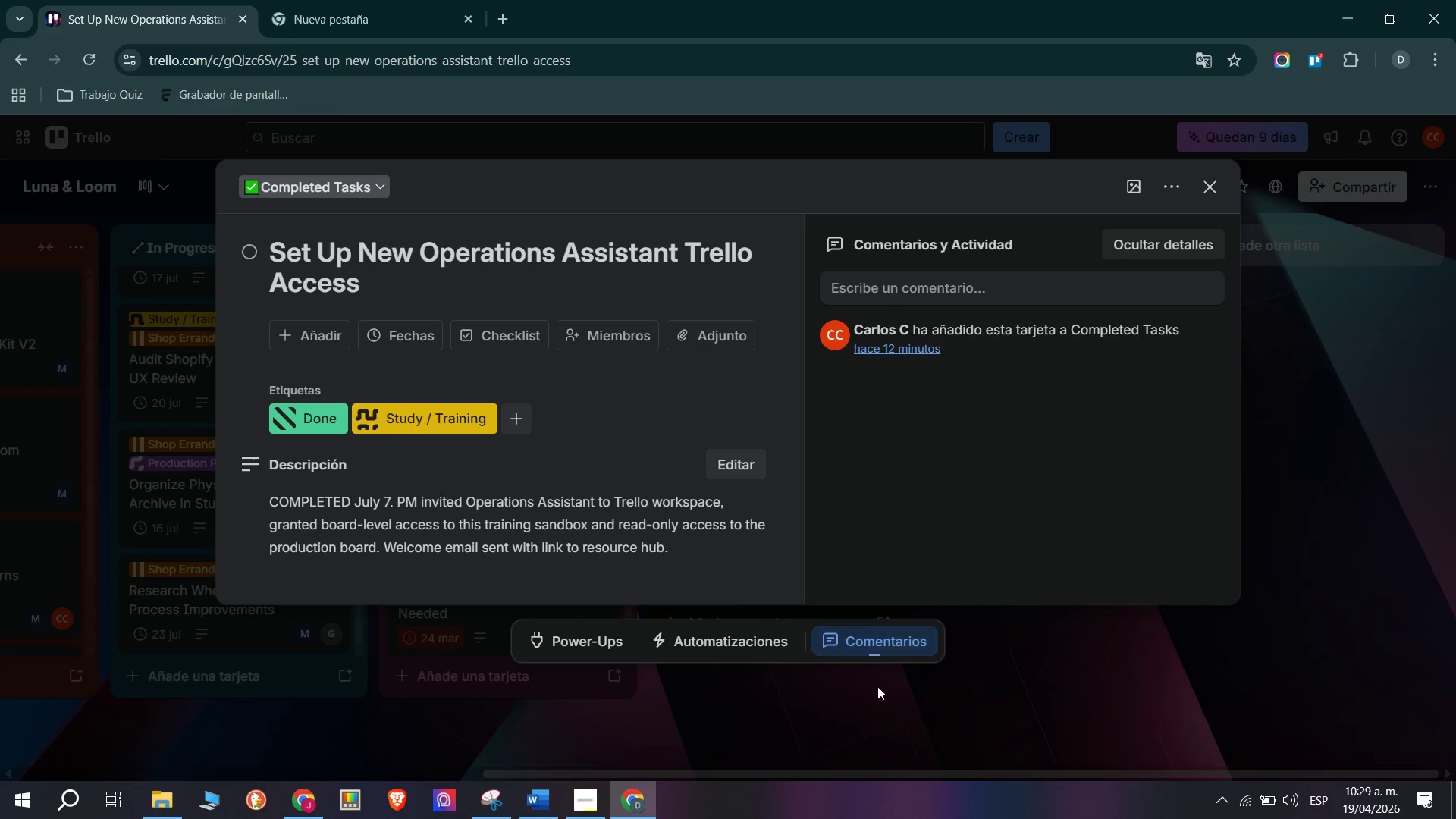 